 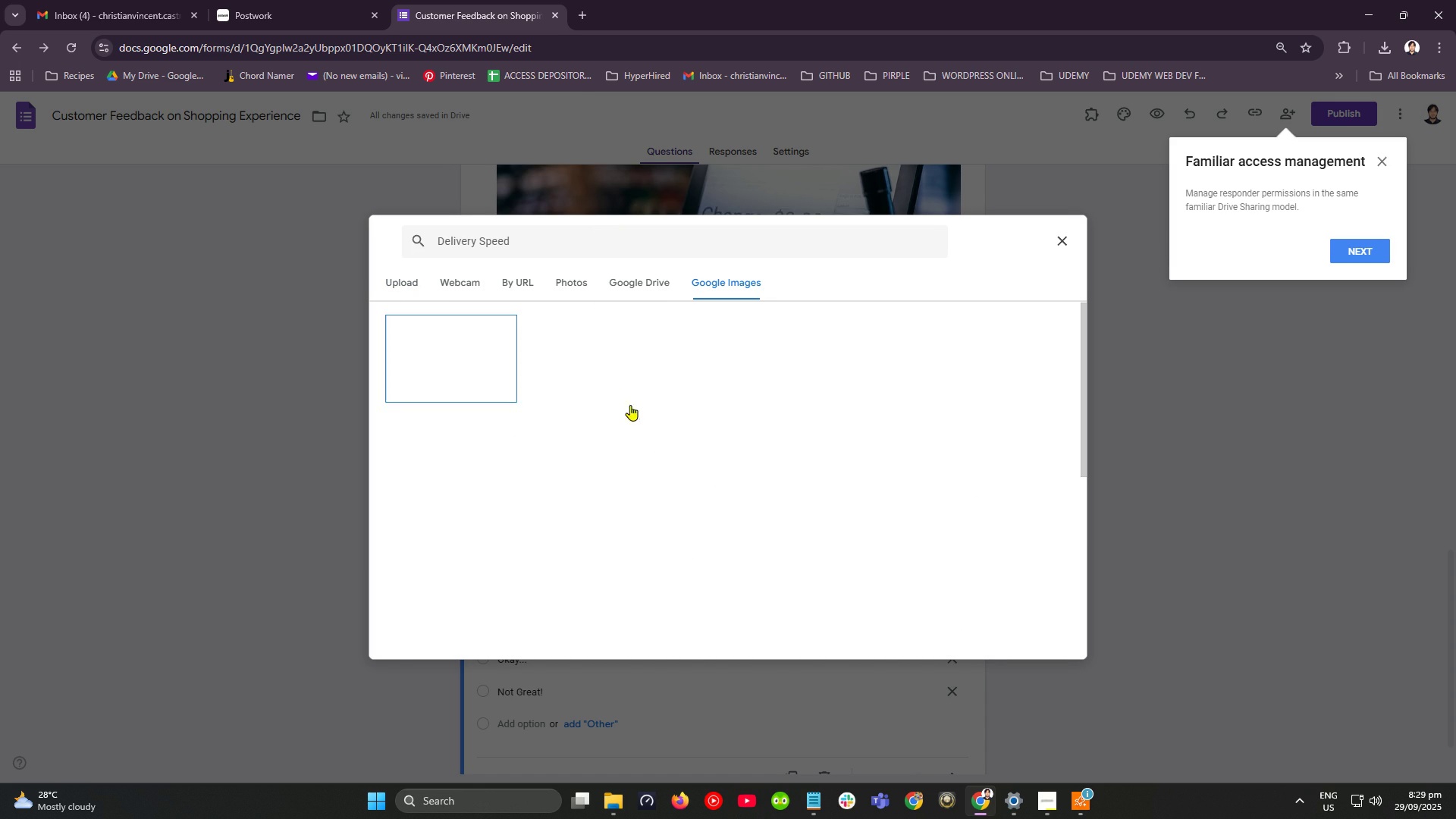 
left_click([441, 240])
 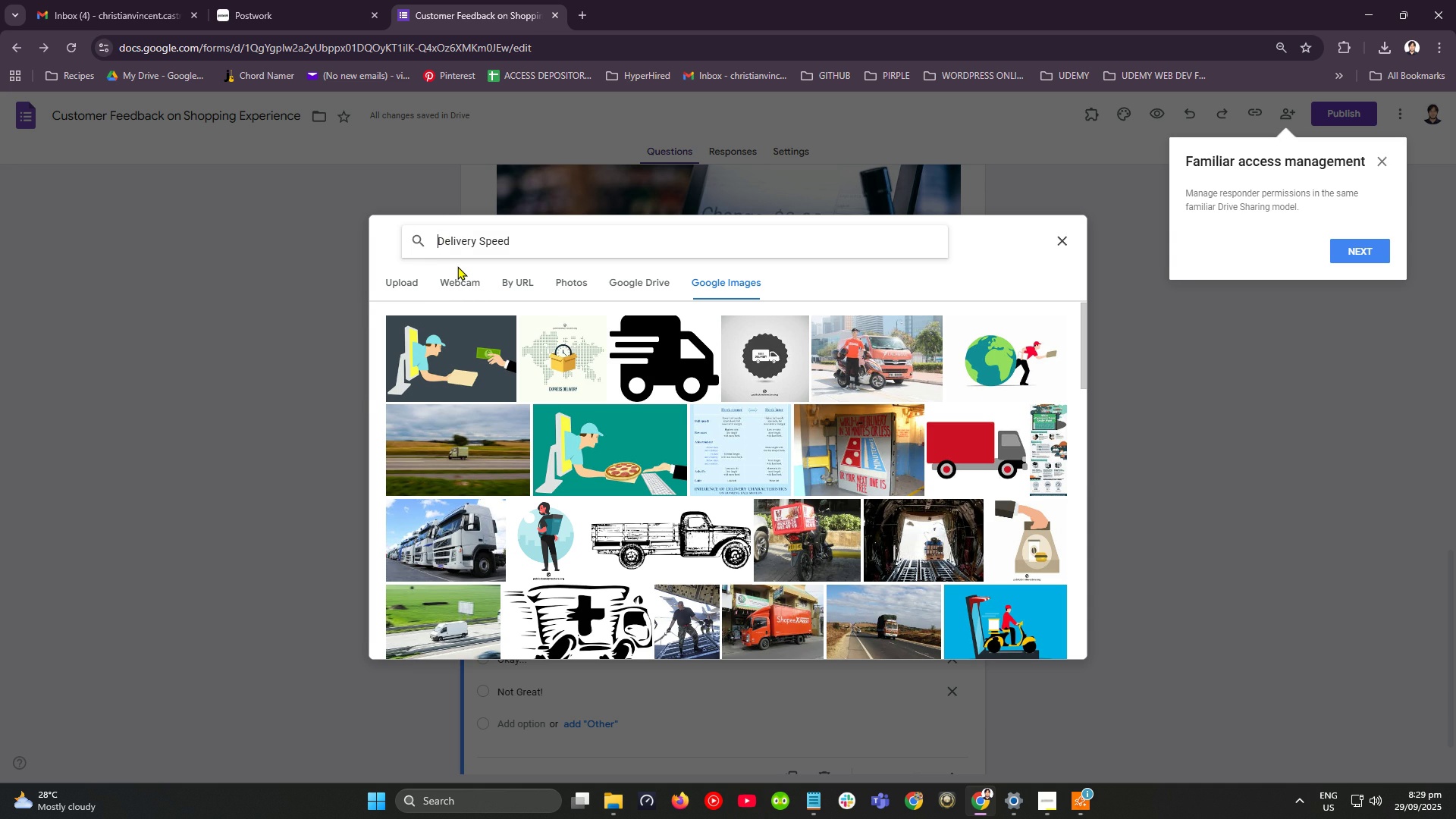 
type(shopping )
 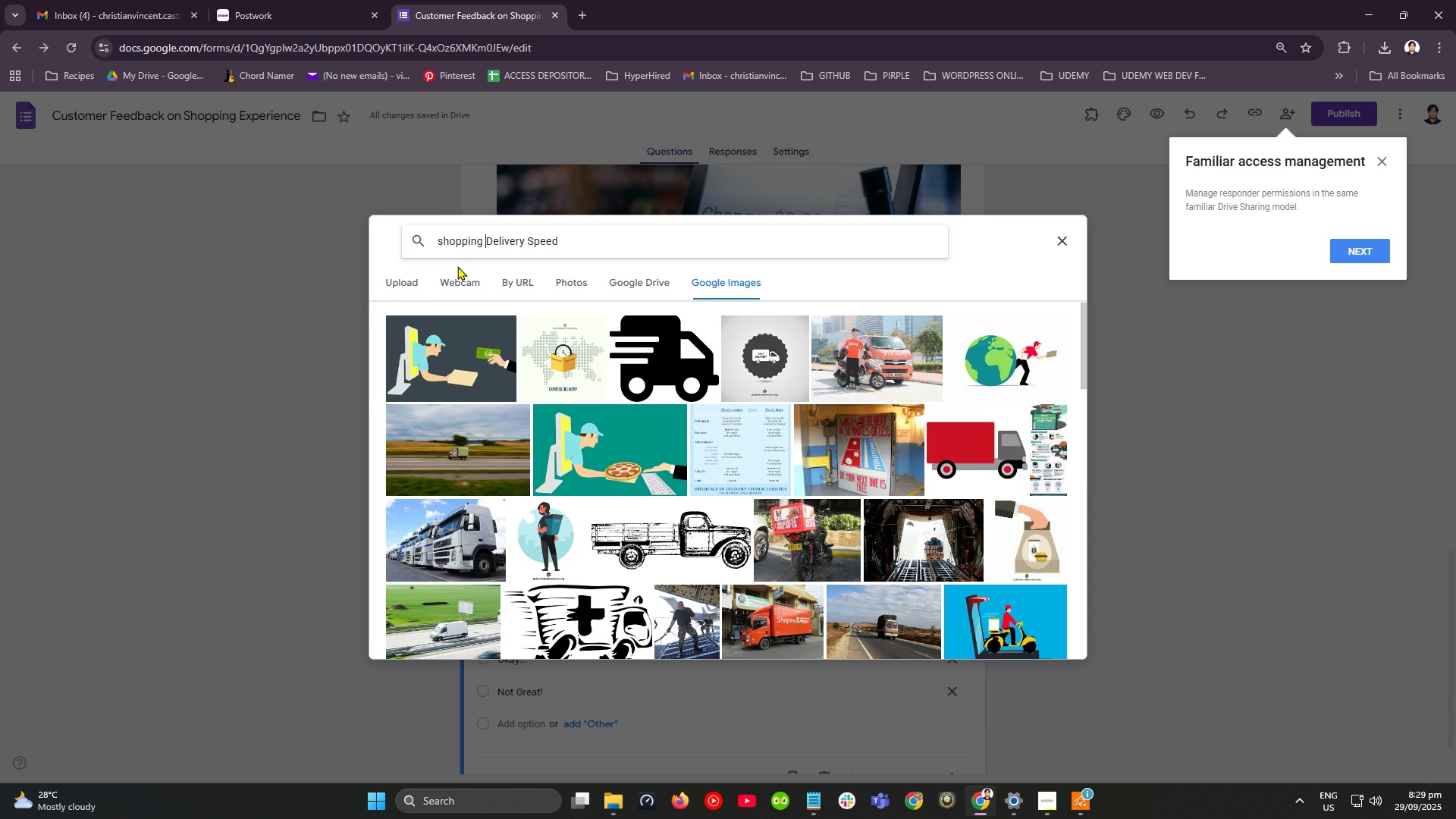 
key(Enter)
 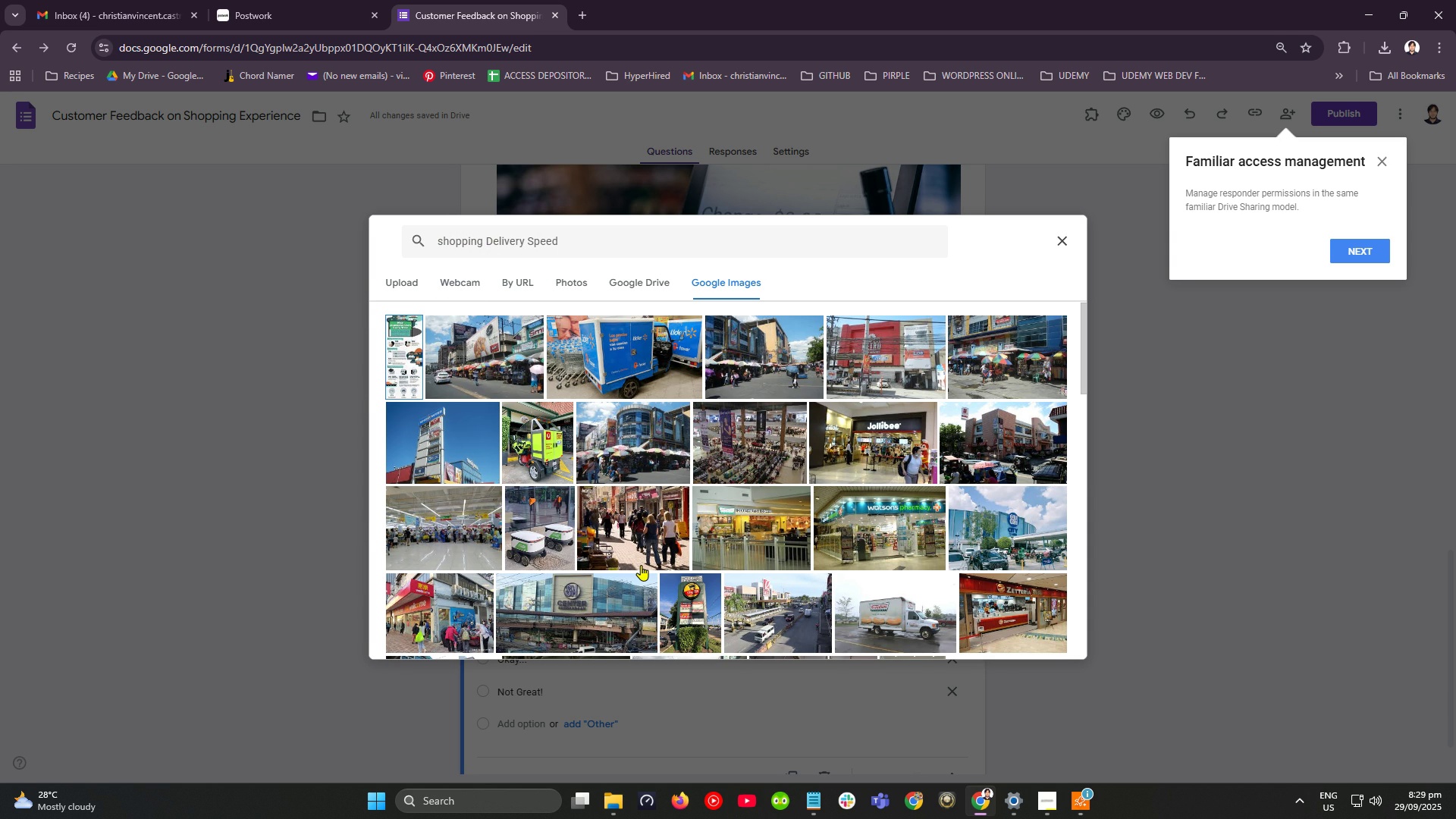 
wait(7.34)
 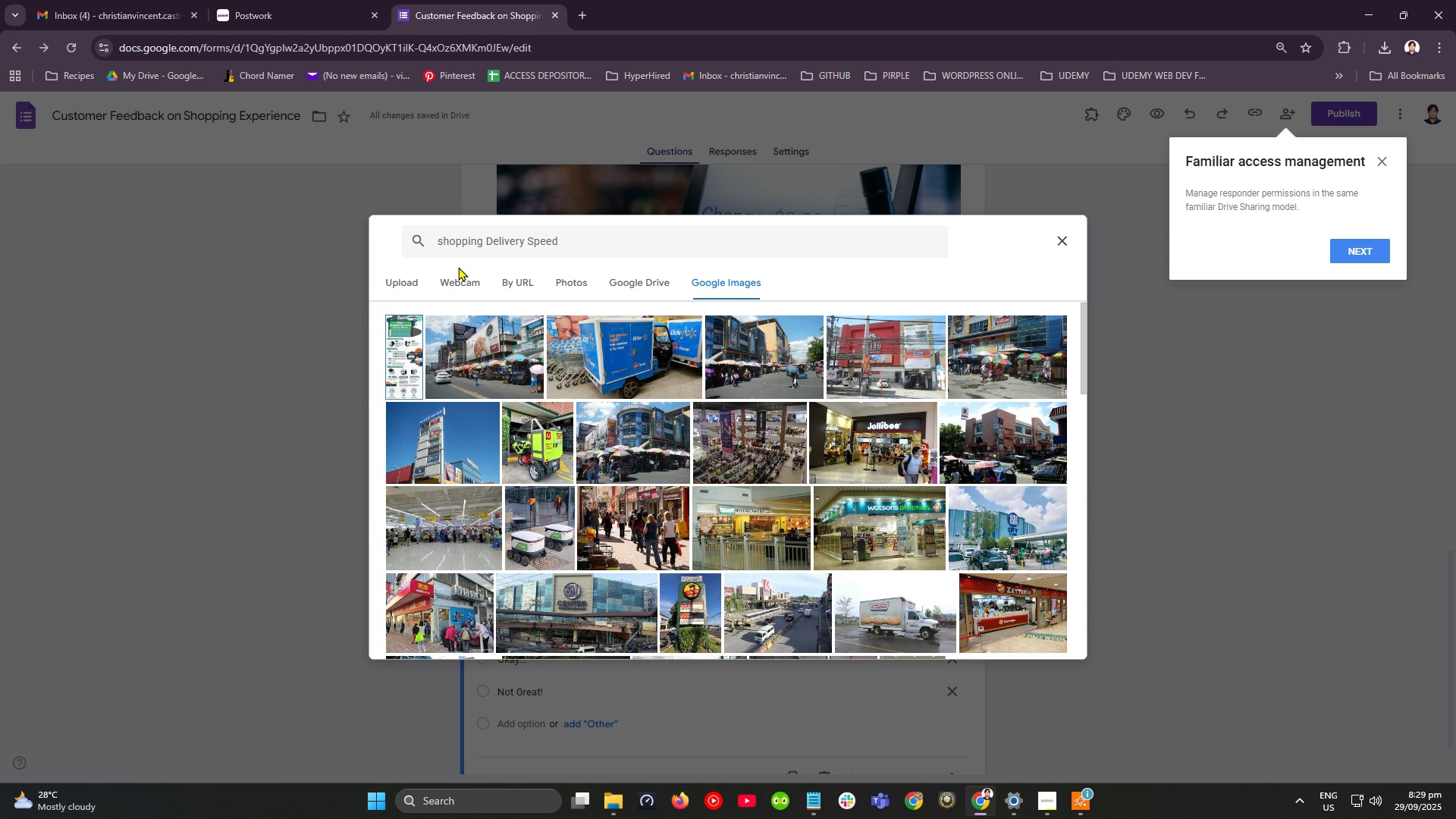 
scroll: coordinate [645, 576], scroll_direction: down, amount: 10.0
 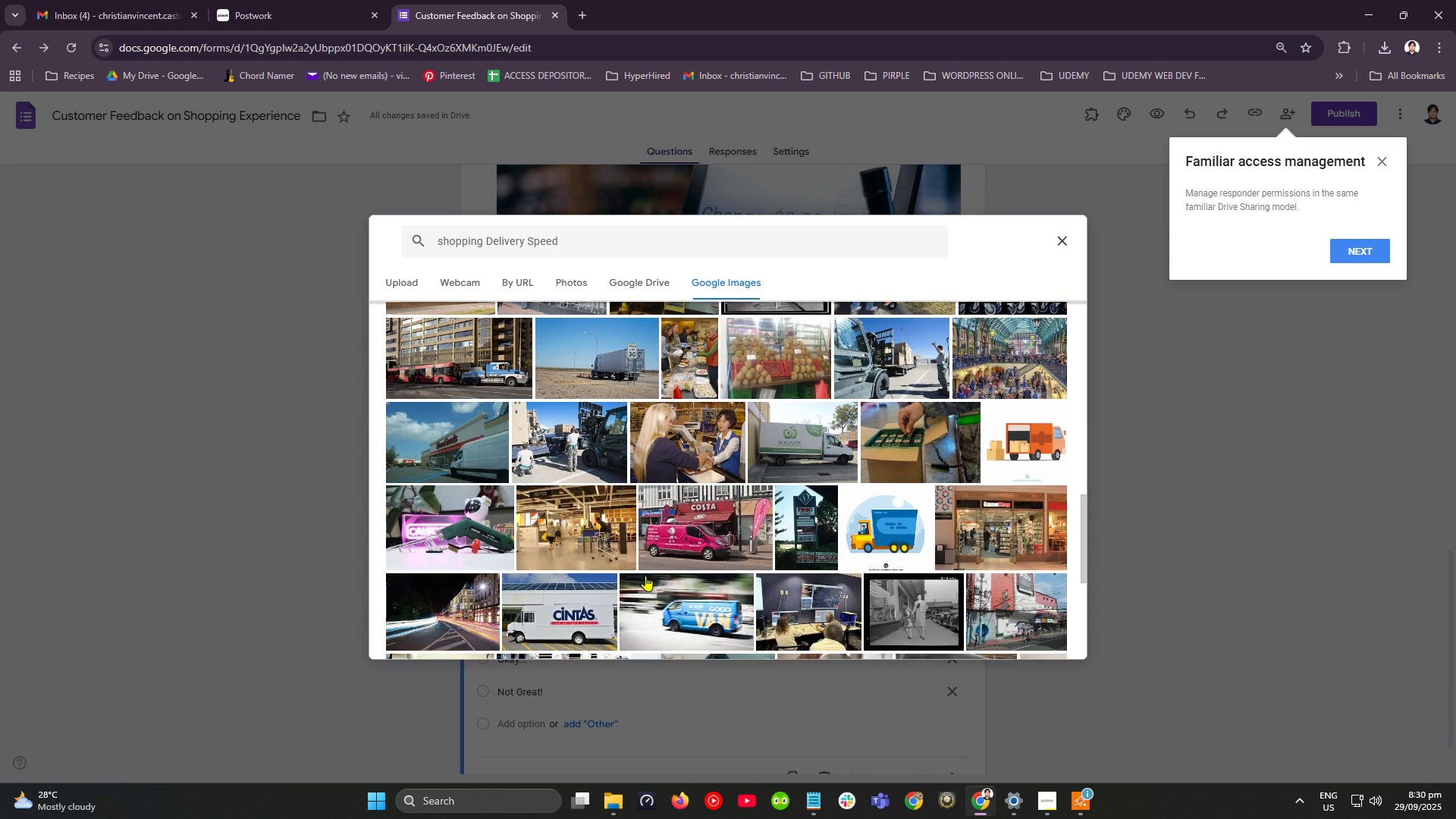 
scroll: coordinate [645, 576], scroll_direction: up, amount: 2.0
 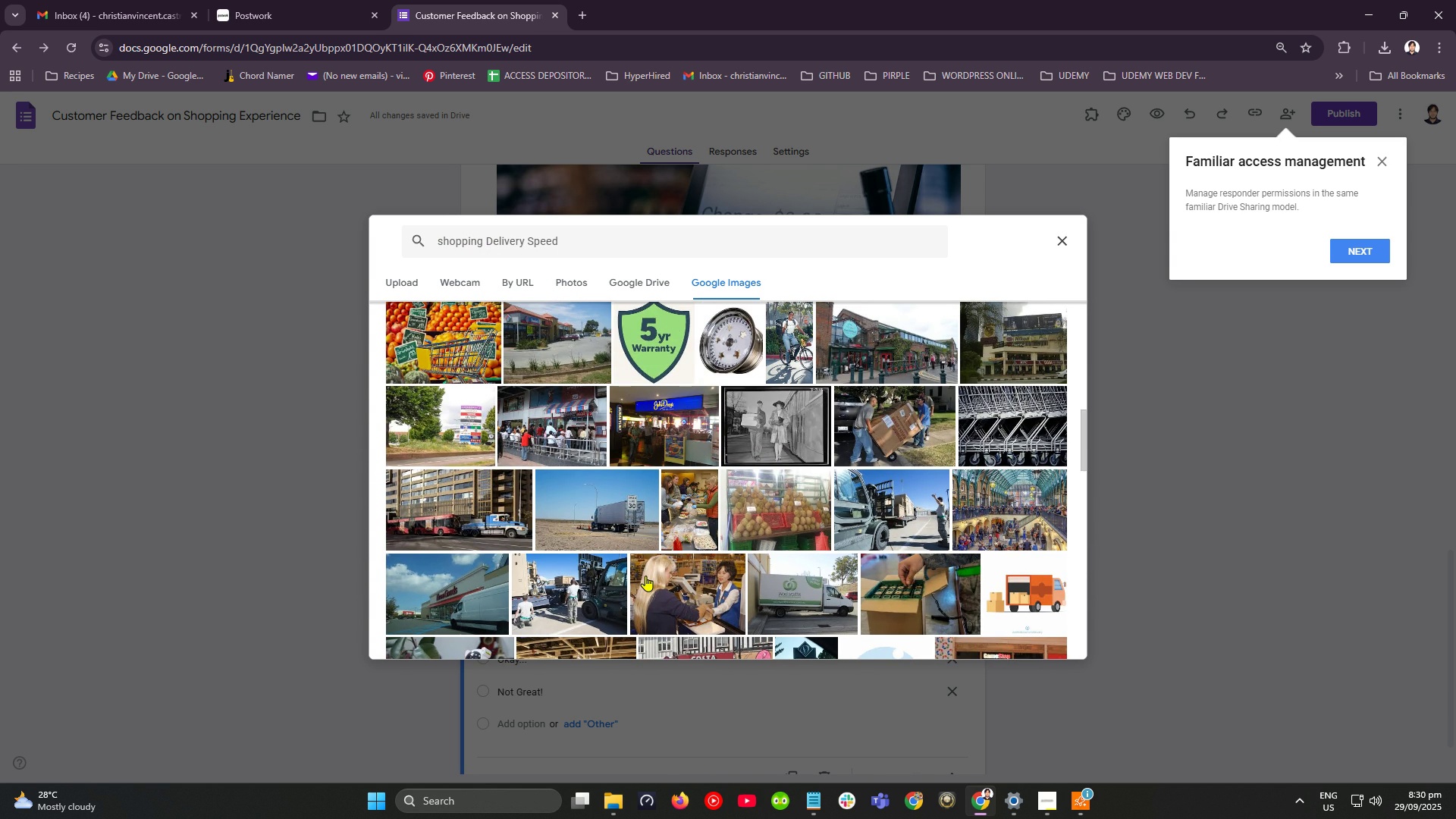 
scroll: coordinate [645, 576], scroll_direction: down, amount: 3.0
 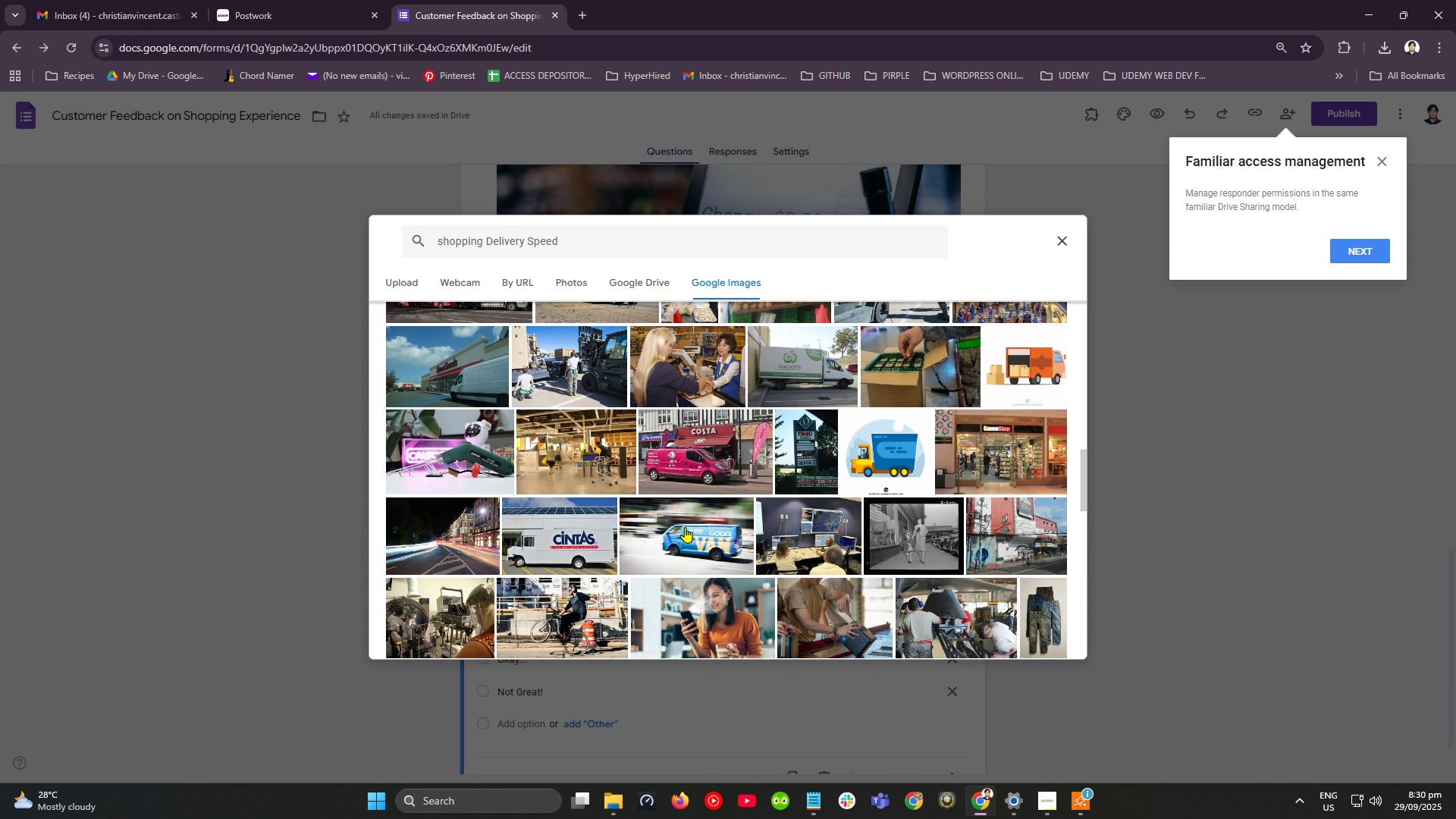 
wait(5.38)
 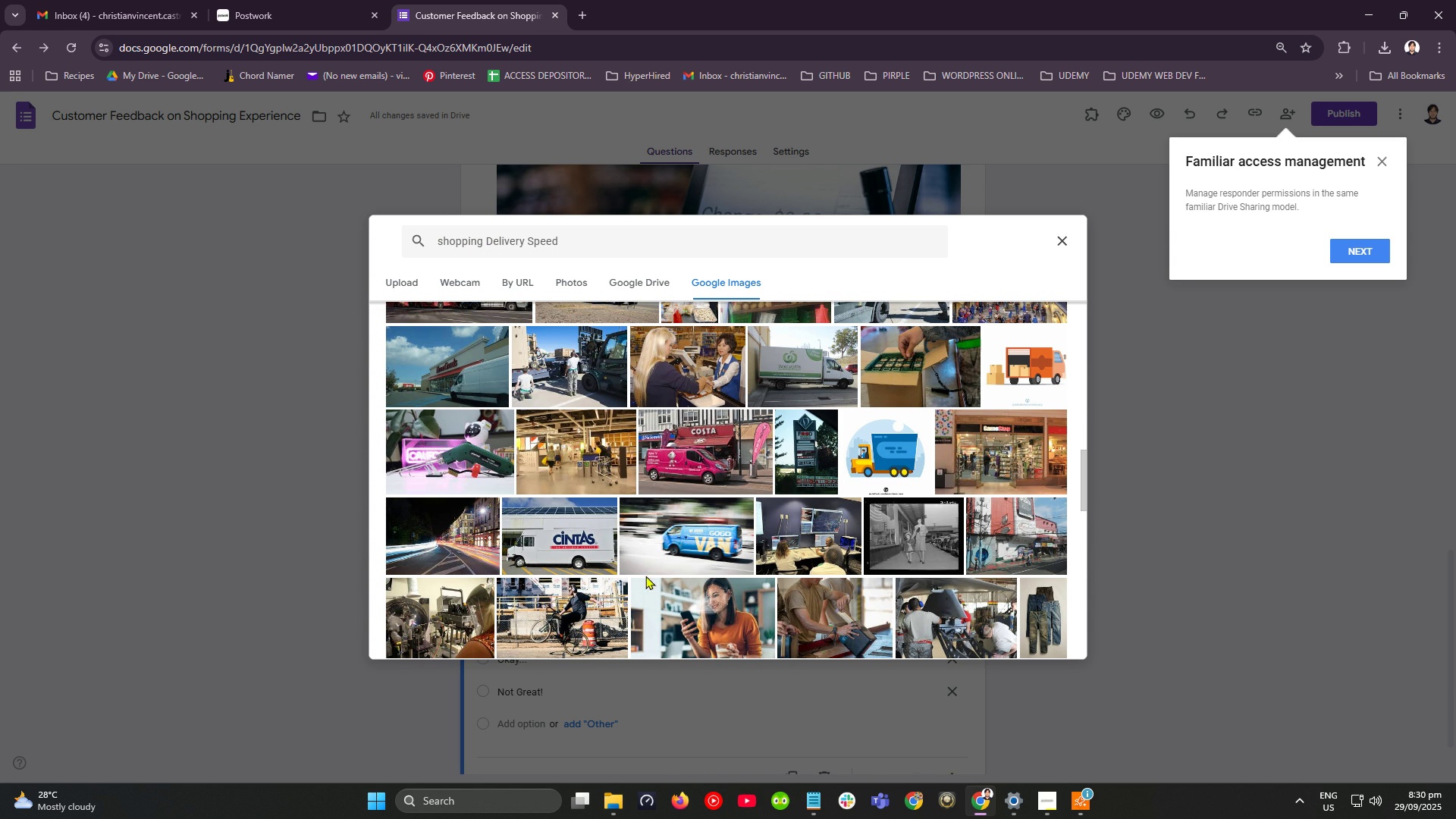 
left_click([685, 527])
 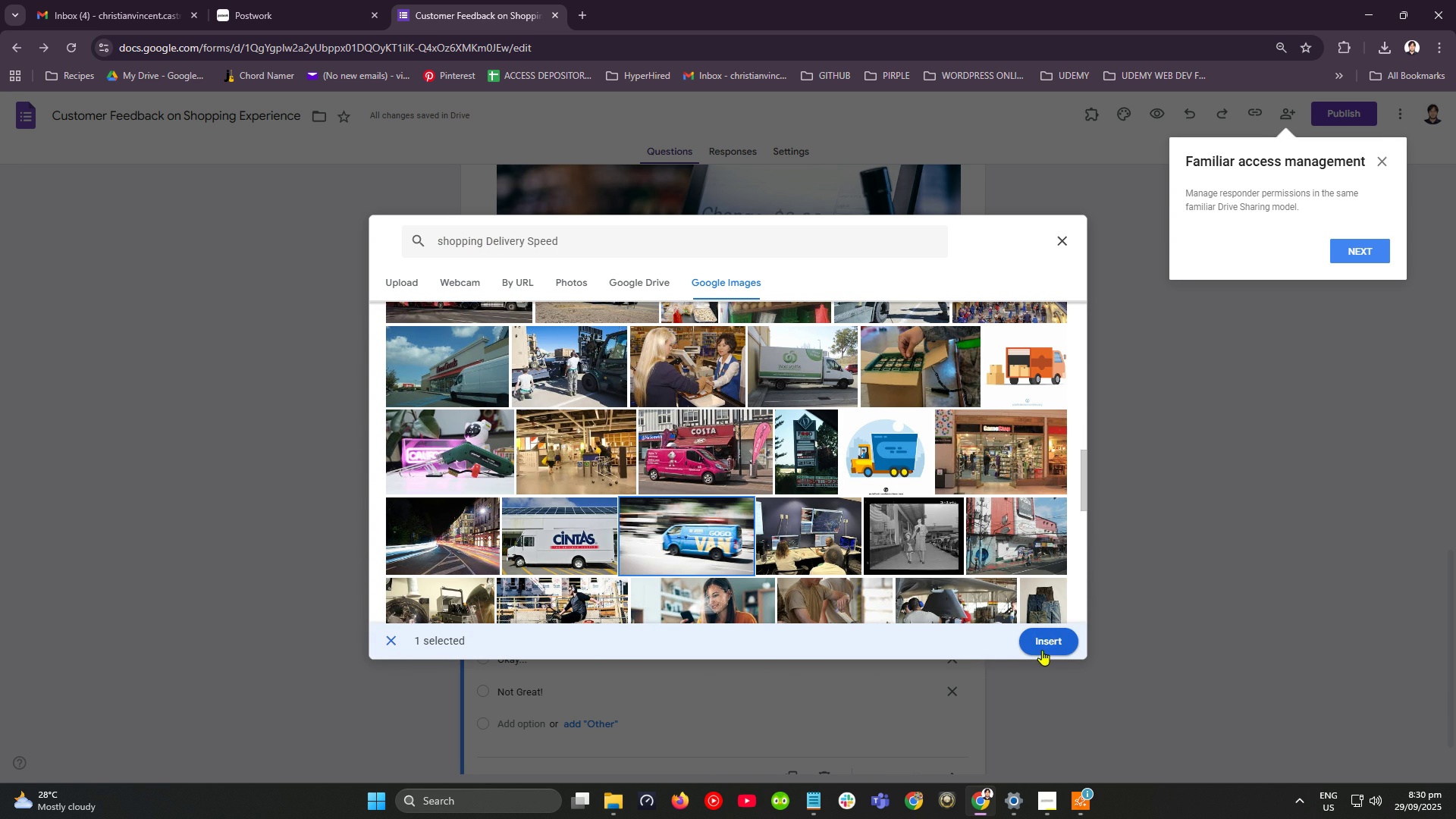 
left_click([1042, 648])
 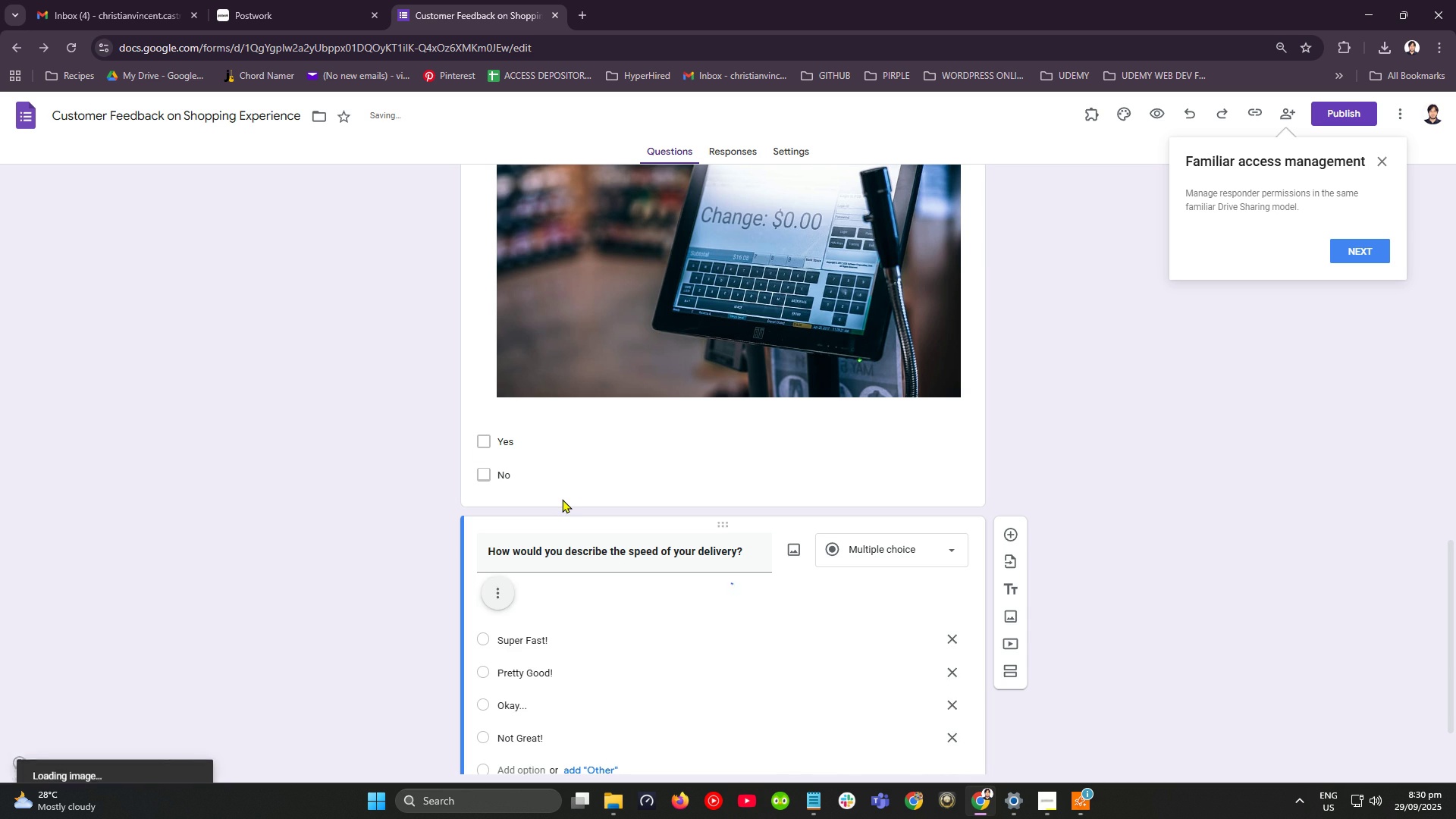 
scroll: coordinate [499, 465], scroll_direction: down, amount: 4.0
 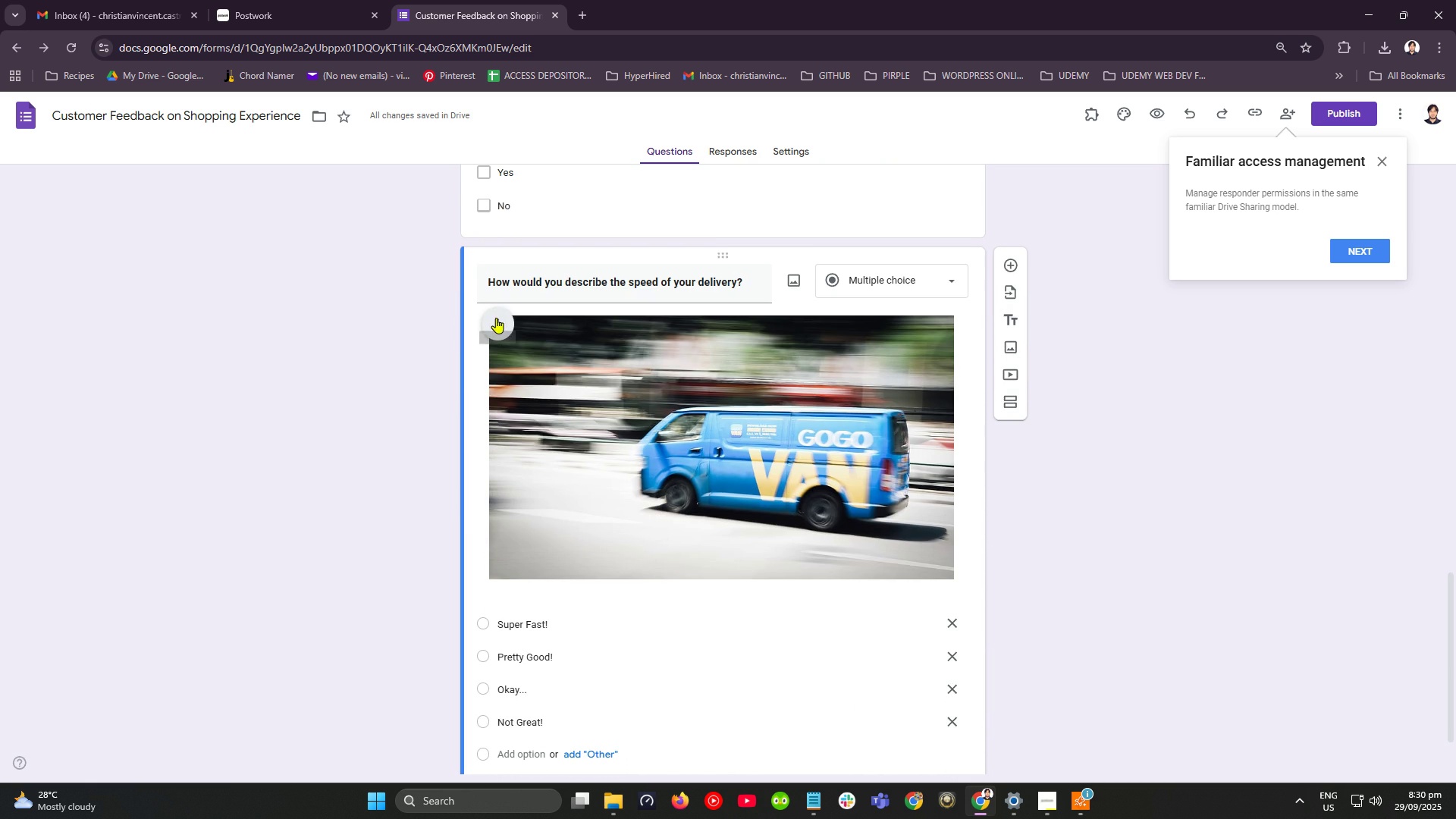 
left_click([498, 321])
 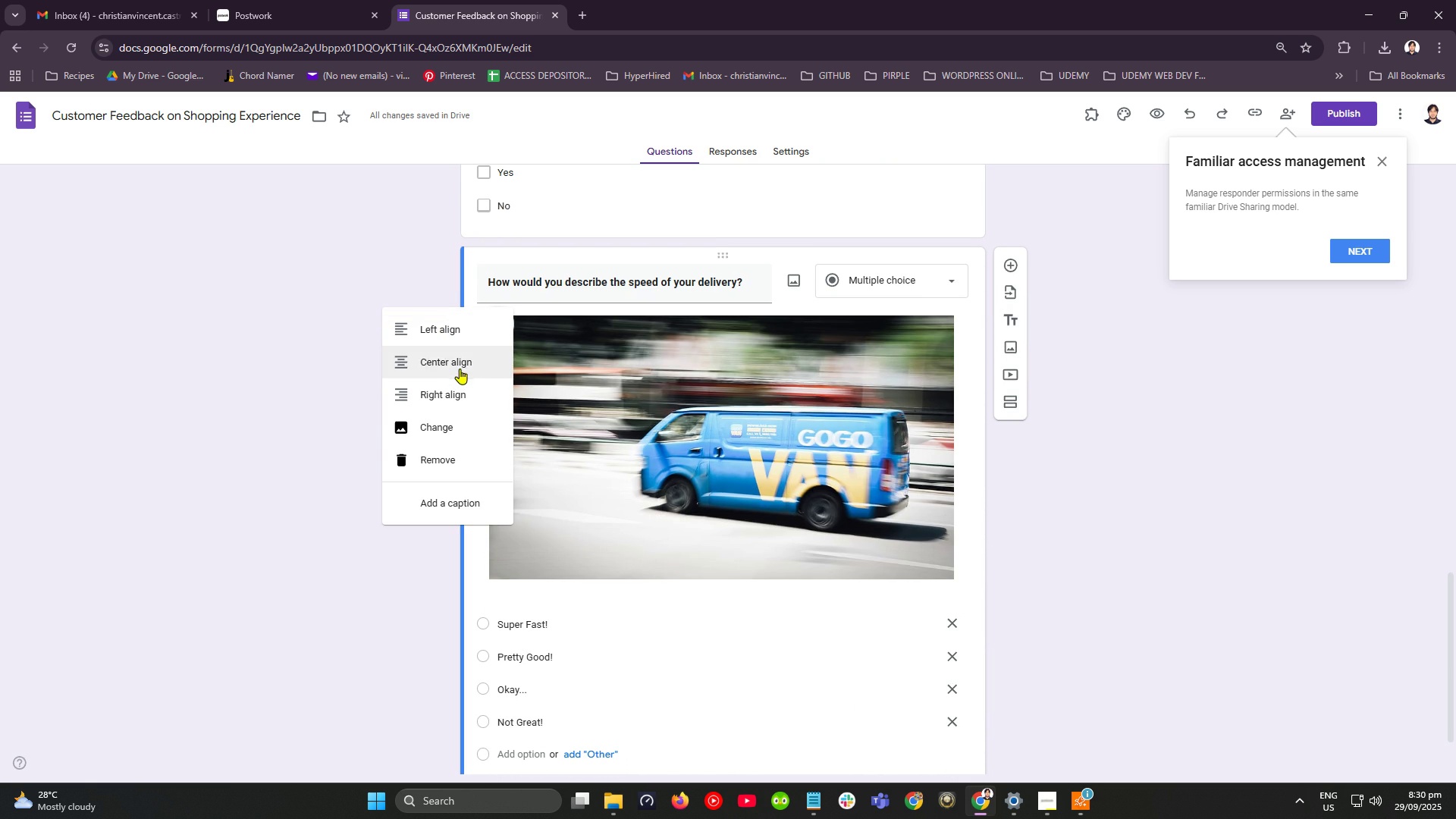 
left_click([460, 368])
 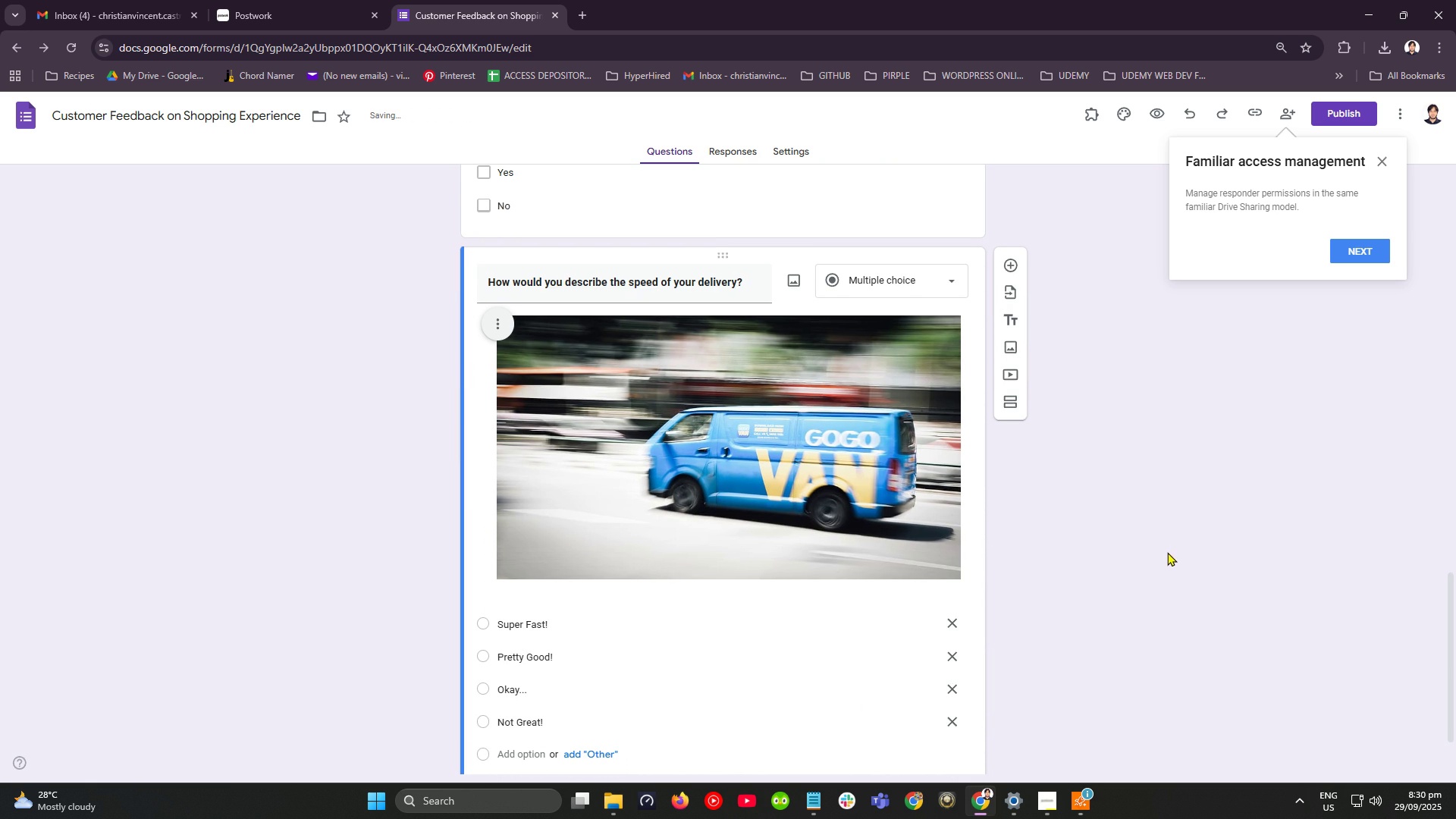 
left_click([1167, 549])
 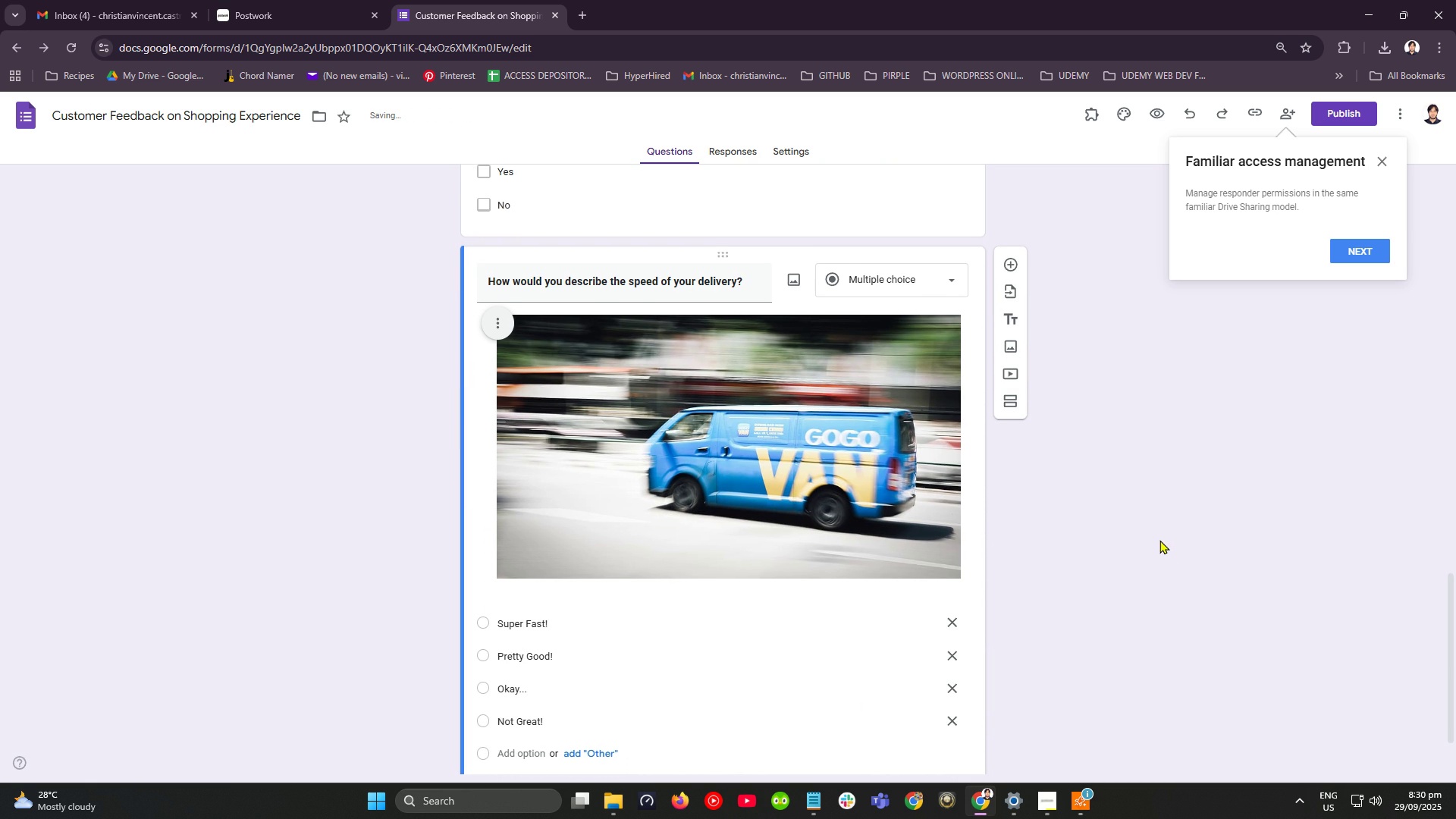 
scroll: coordinate [1159, 540], scroll_direction: down, amount: 3.0
 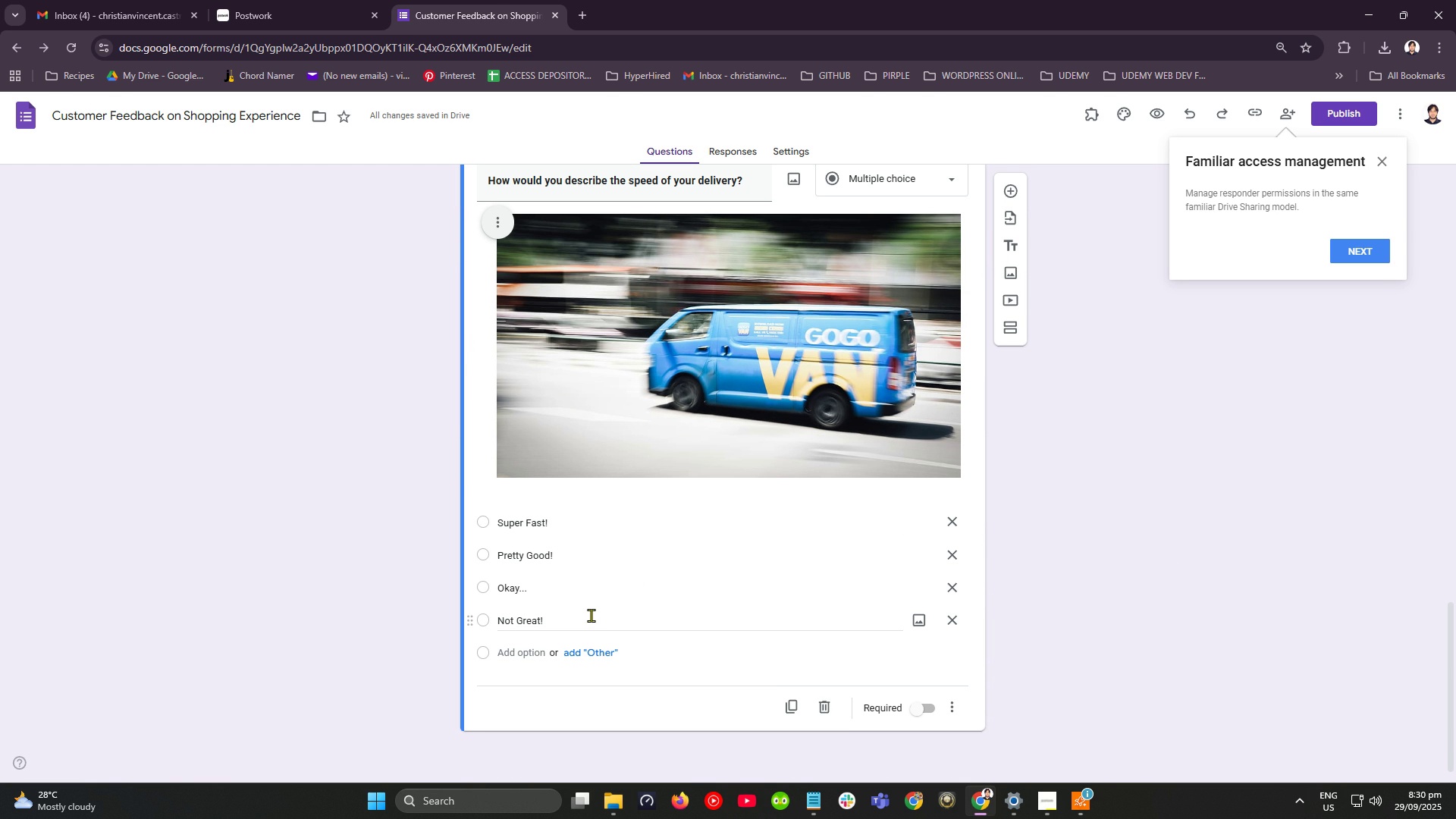 
wait(9.59)
 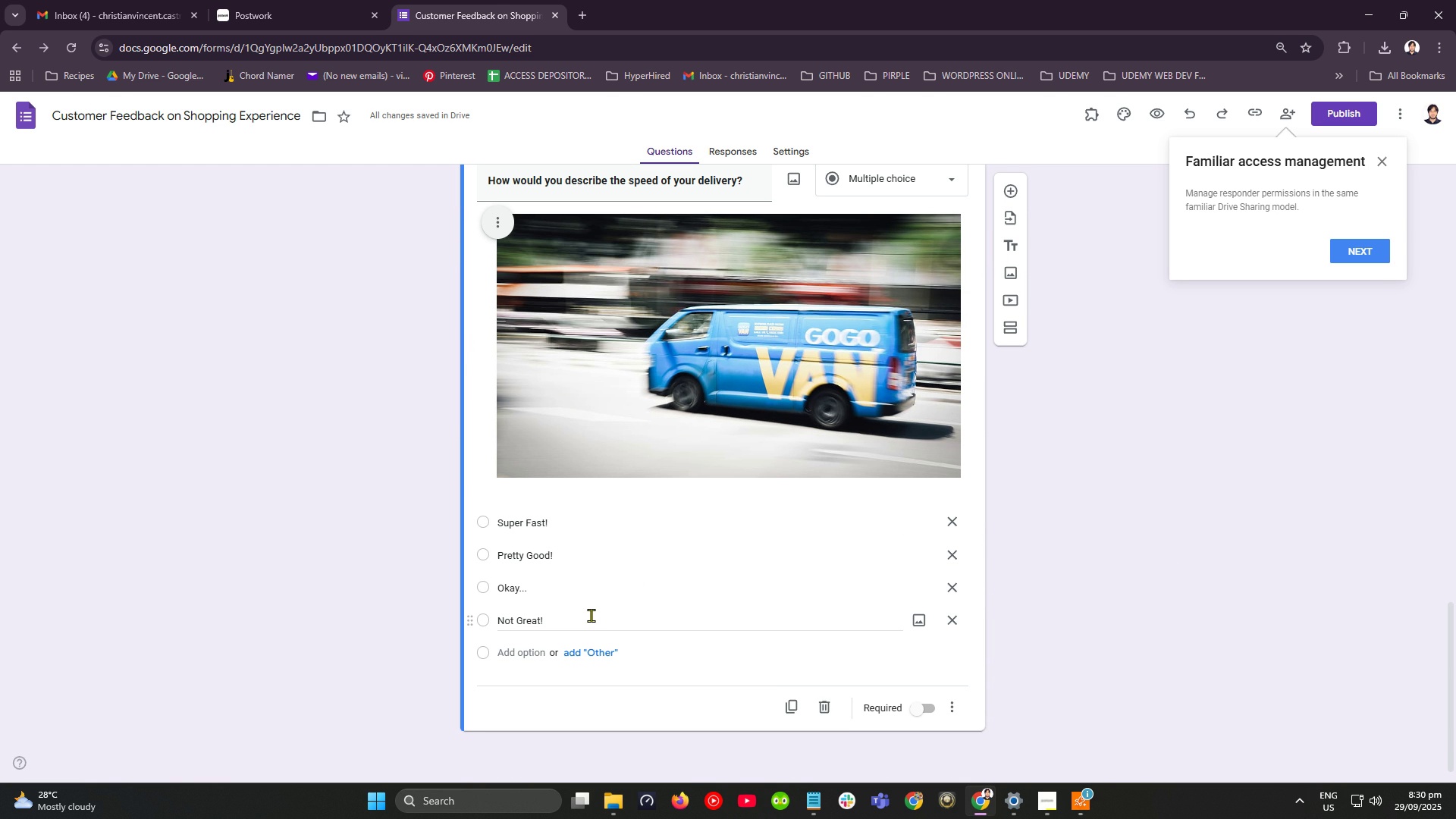 
key(Alt+AltLeft)
 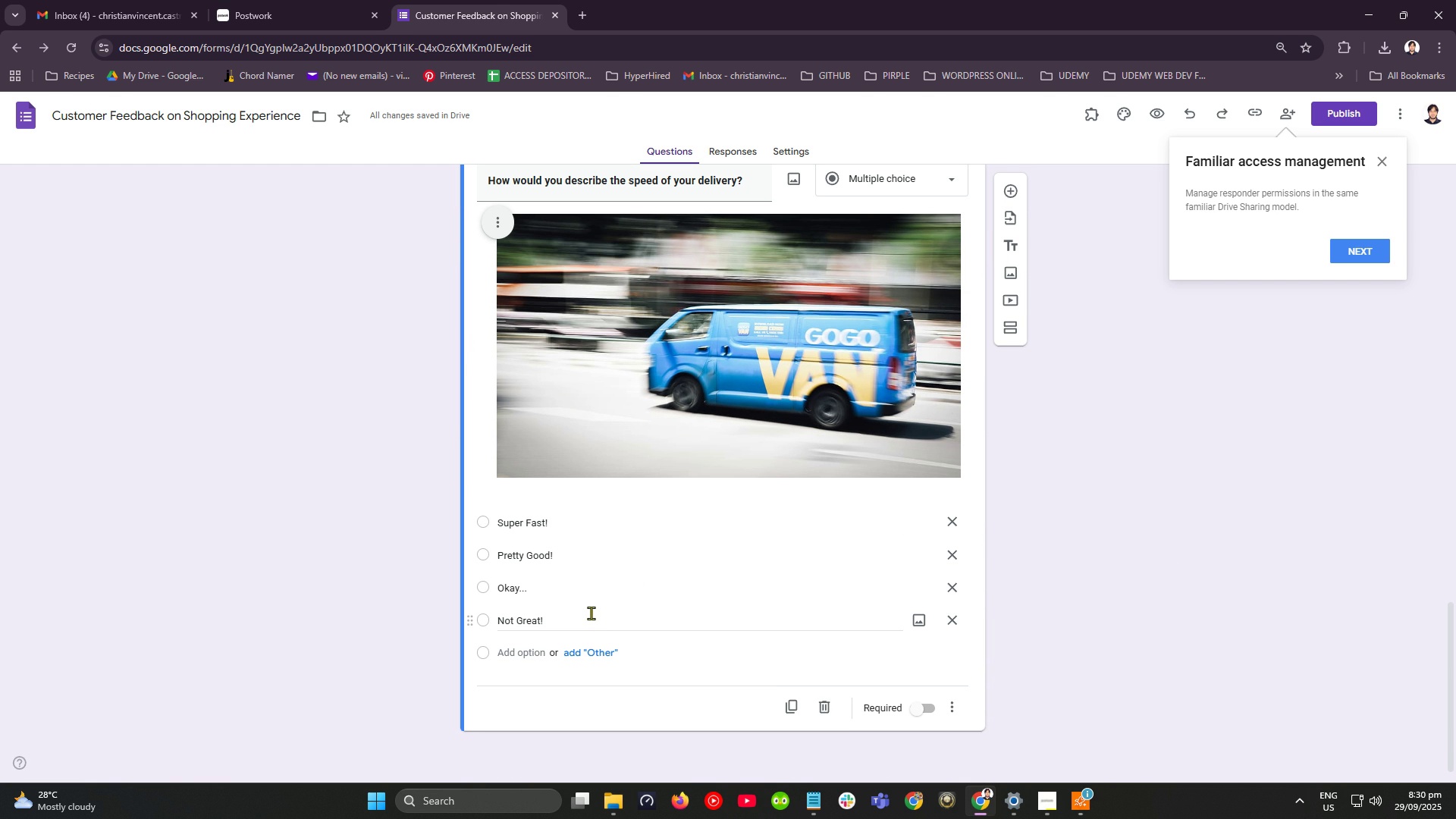 
key(Alt+Tab)